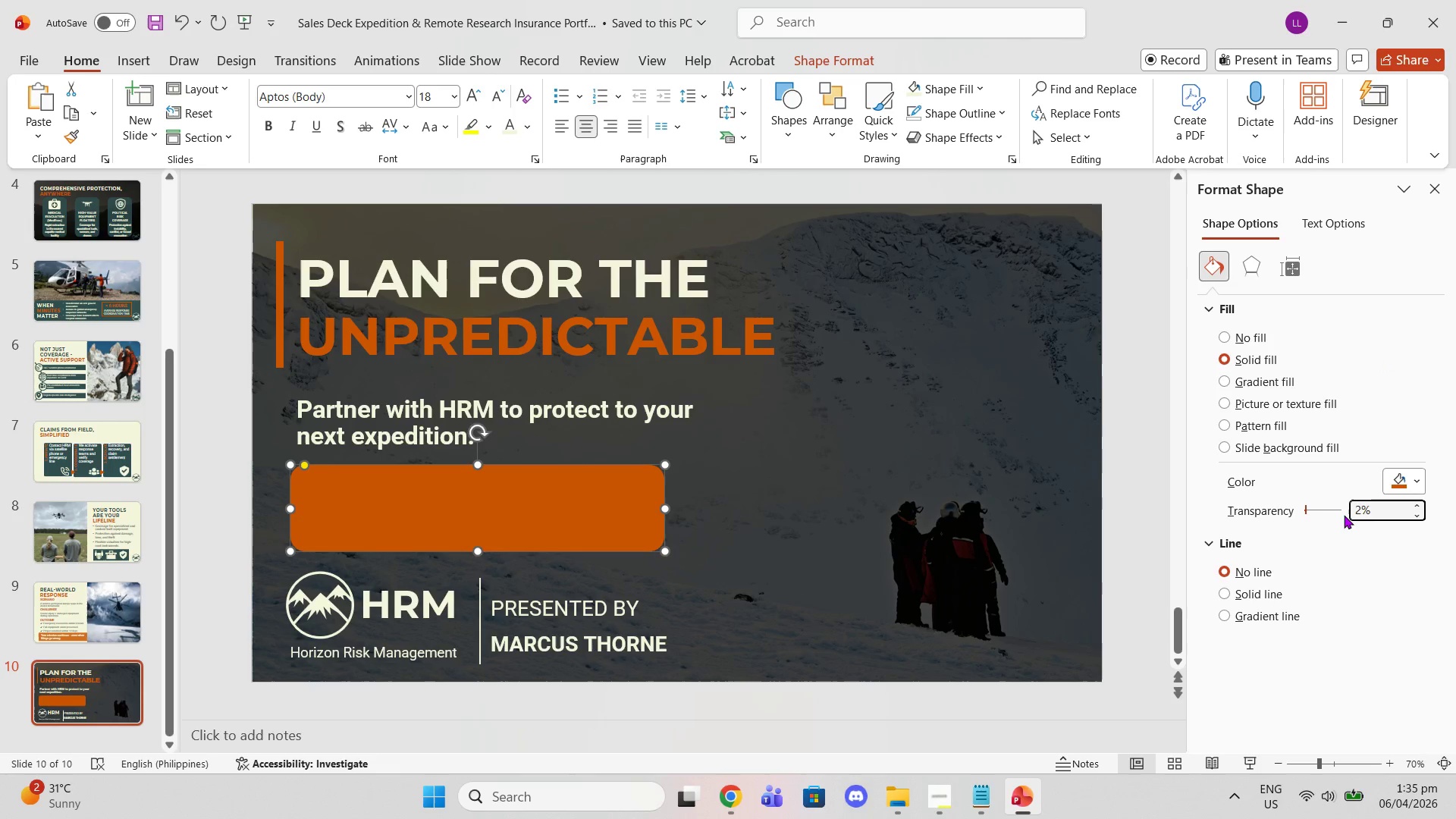 
key(Backspace)
type(15)
 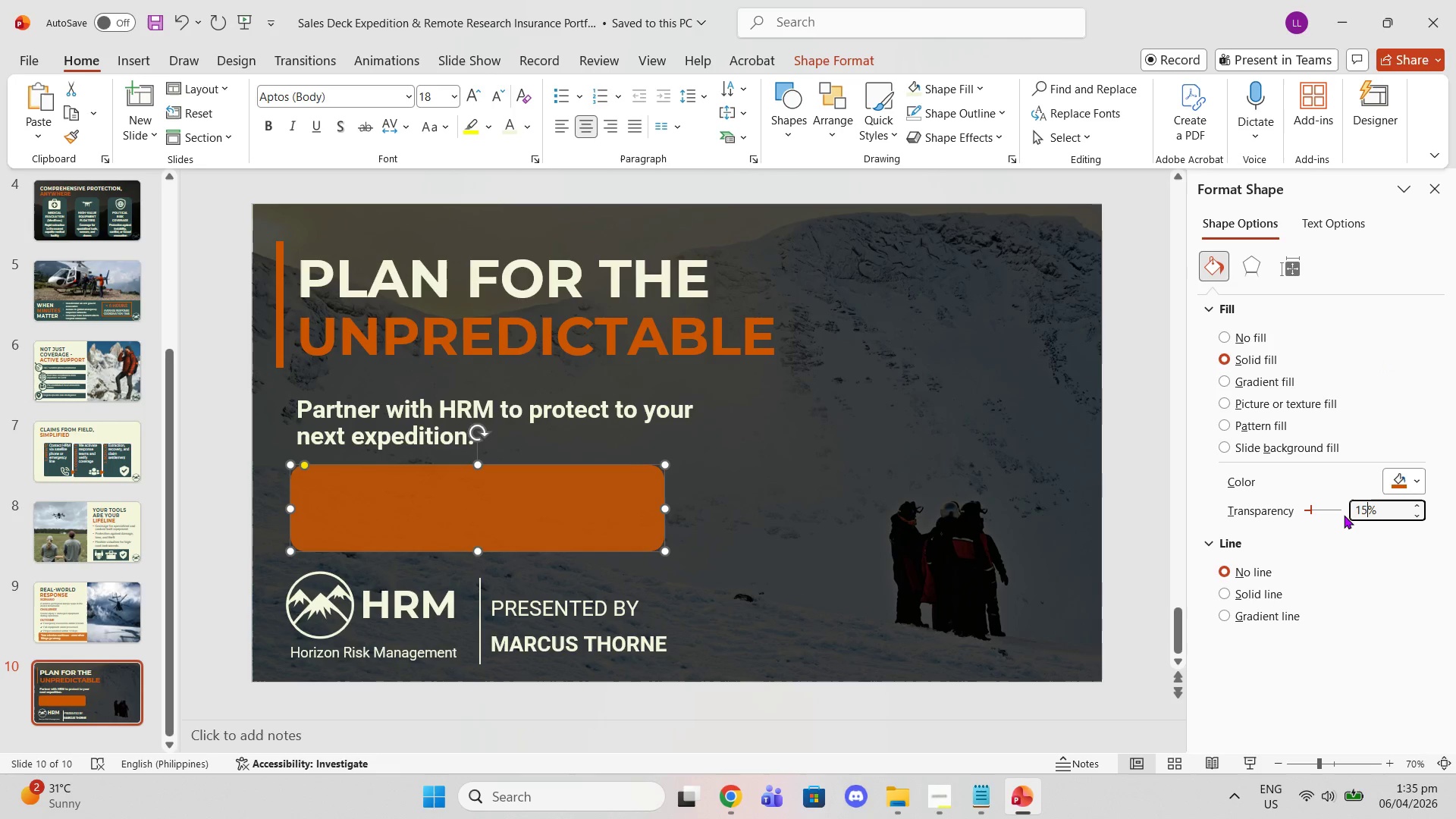 
key(Enter)
 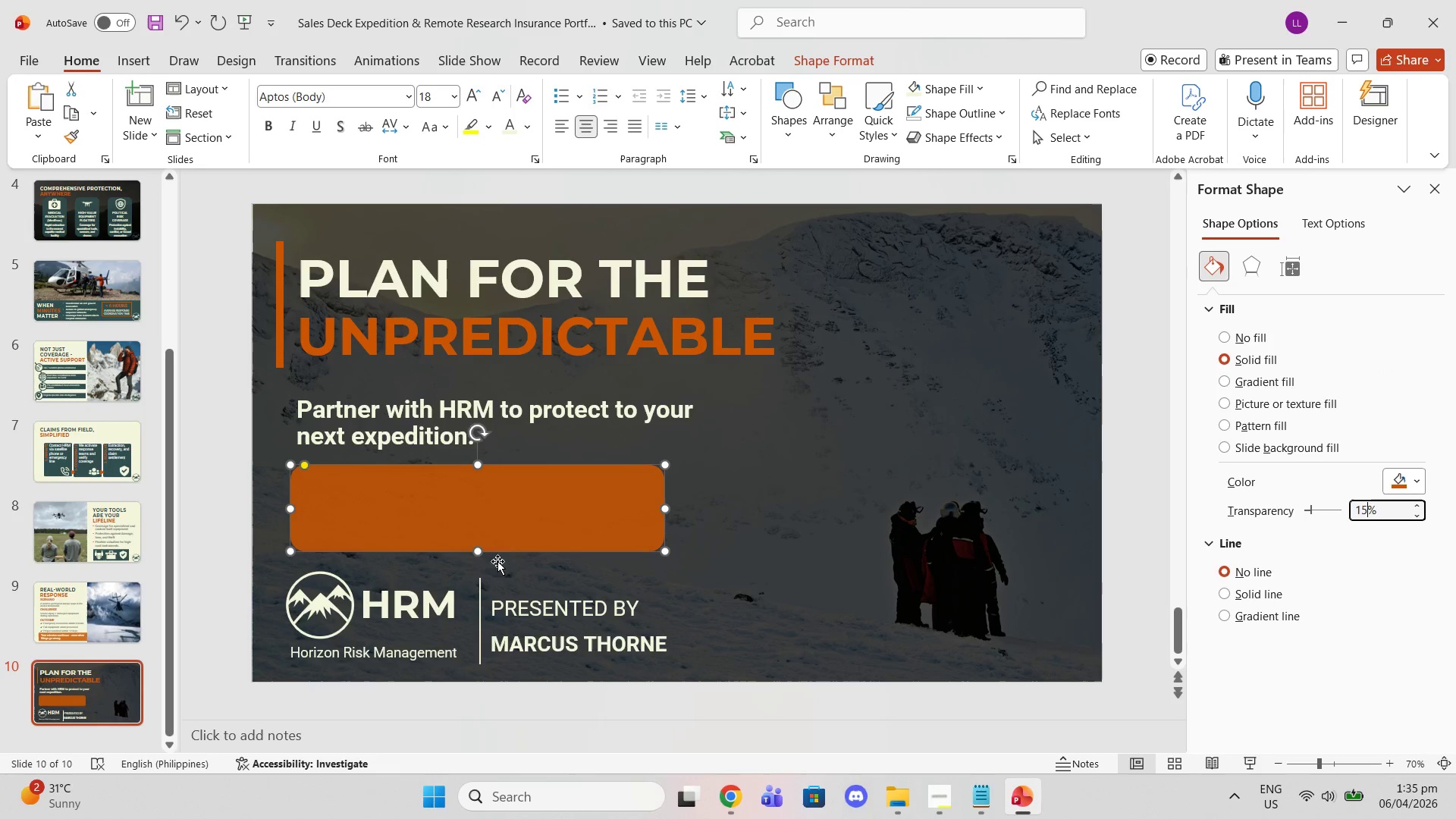 
left_click([406, 413])
 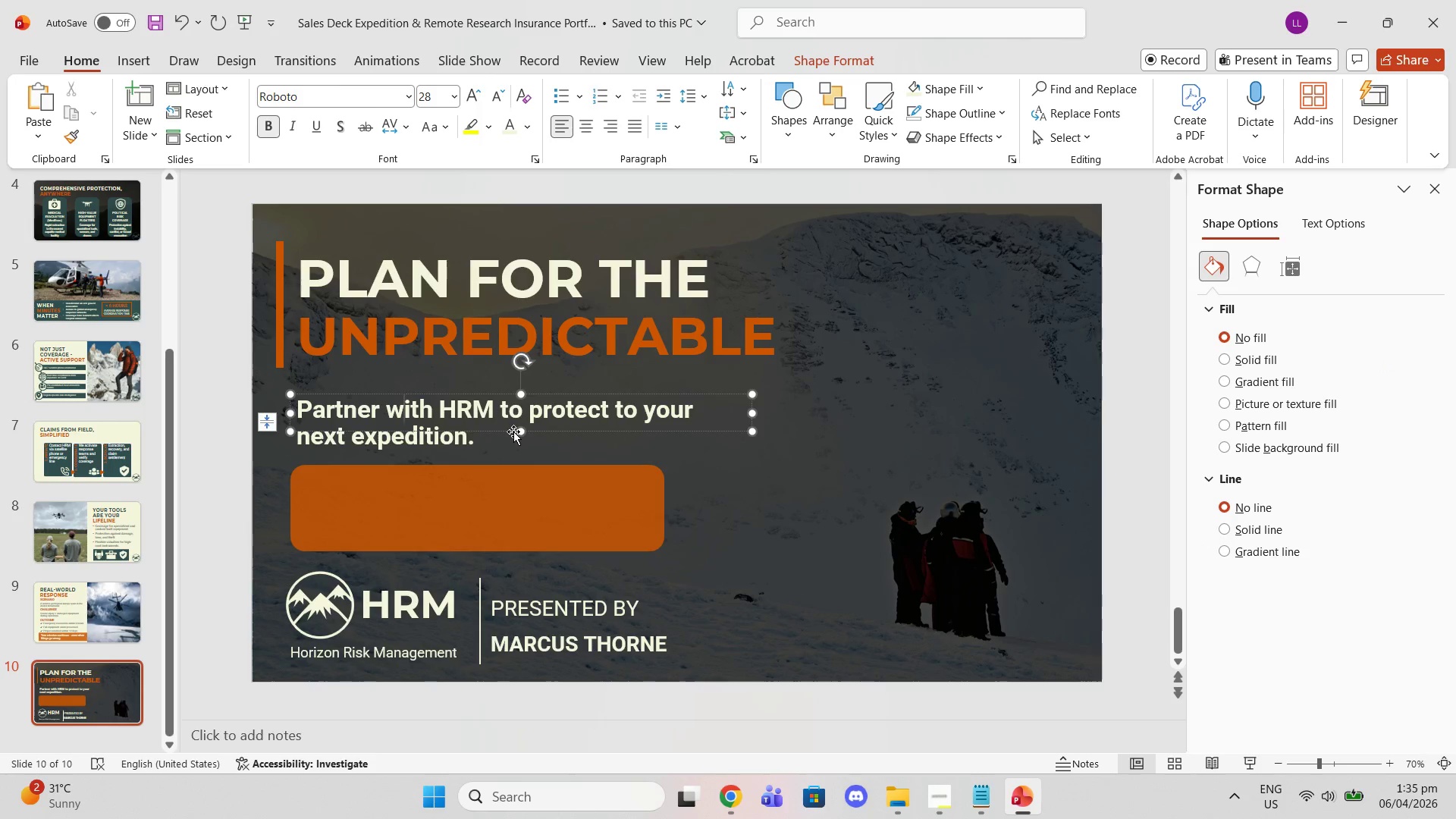 
left_click_drag(start_coordinate=[519, 431], to_coordinate=[526, 454])
 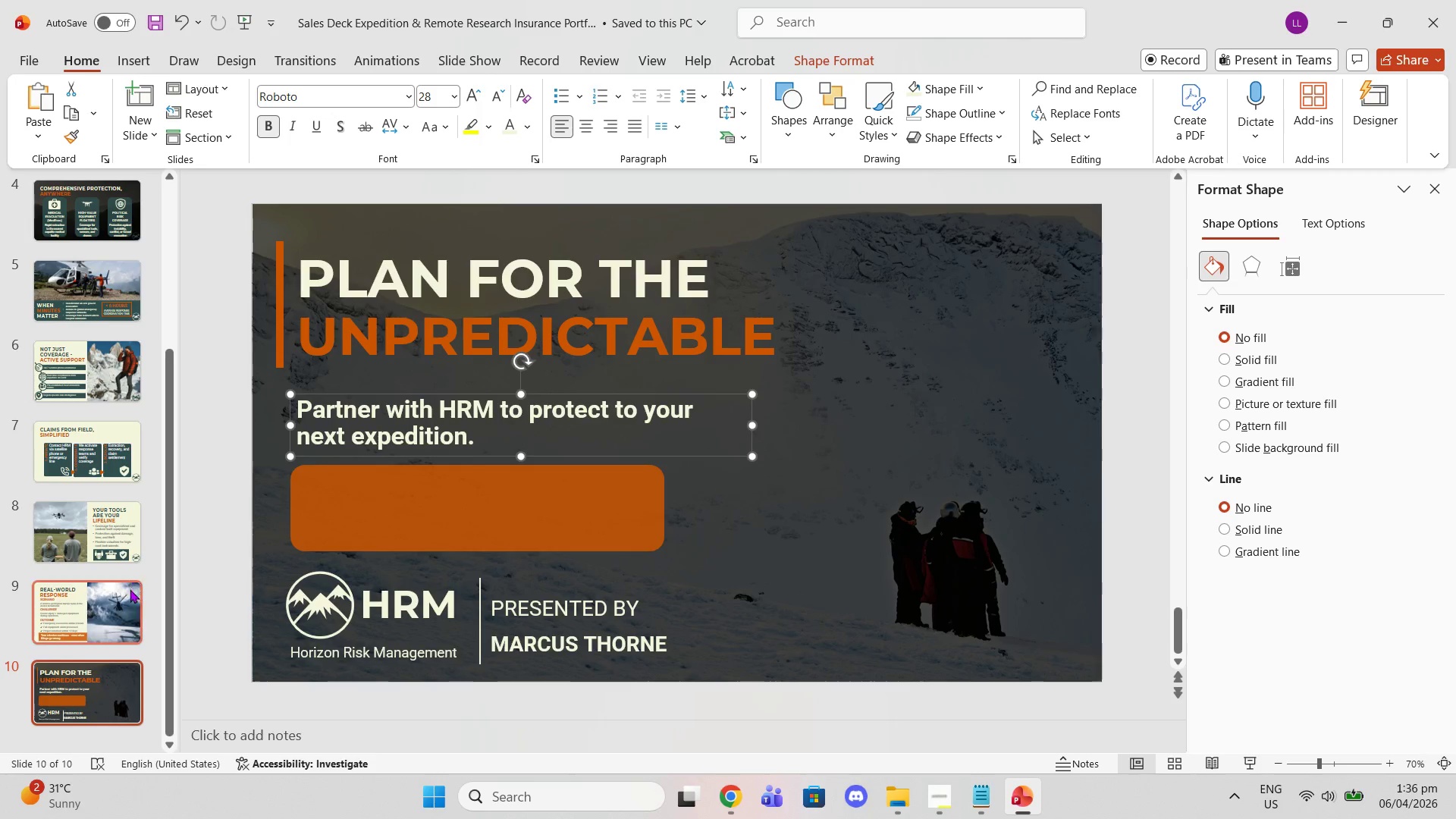 
left_click([130, 594])
 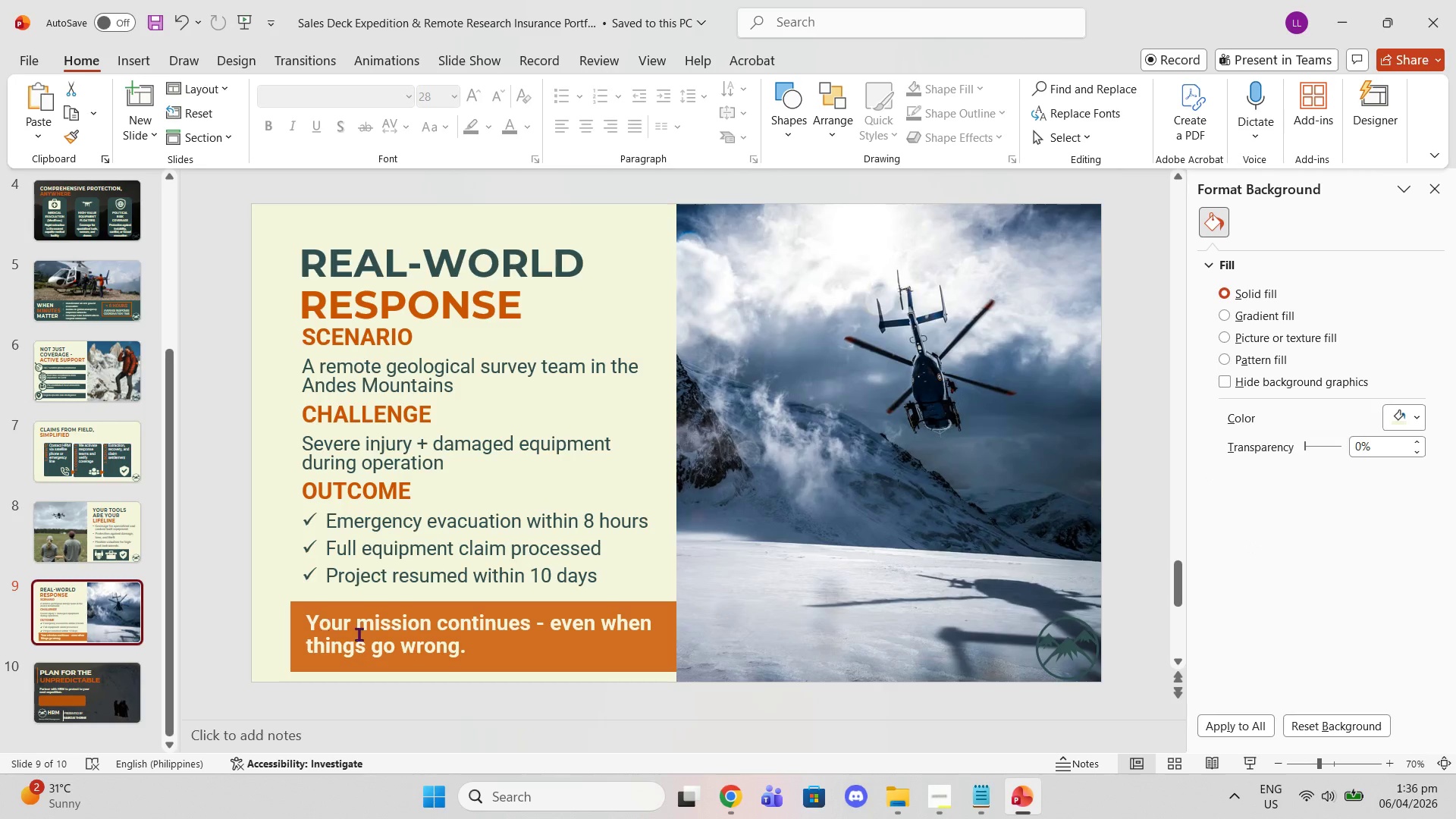 
left_click([362, 635])
 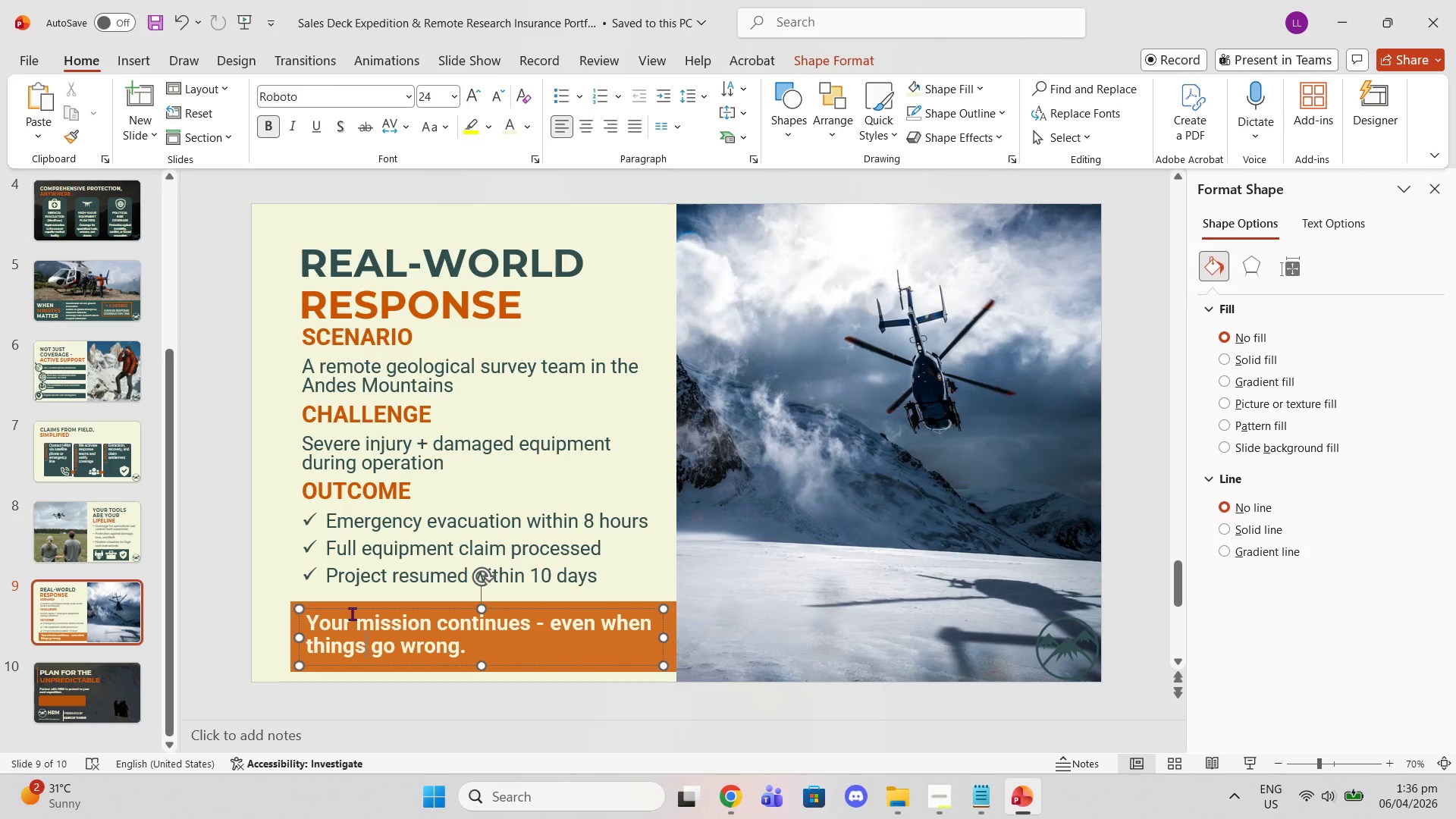 
left_click([348, 606])
 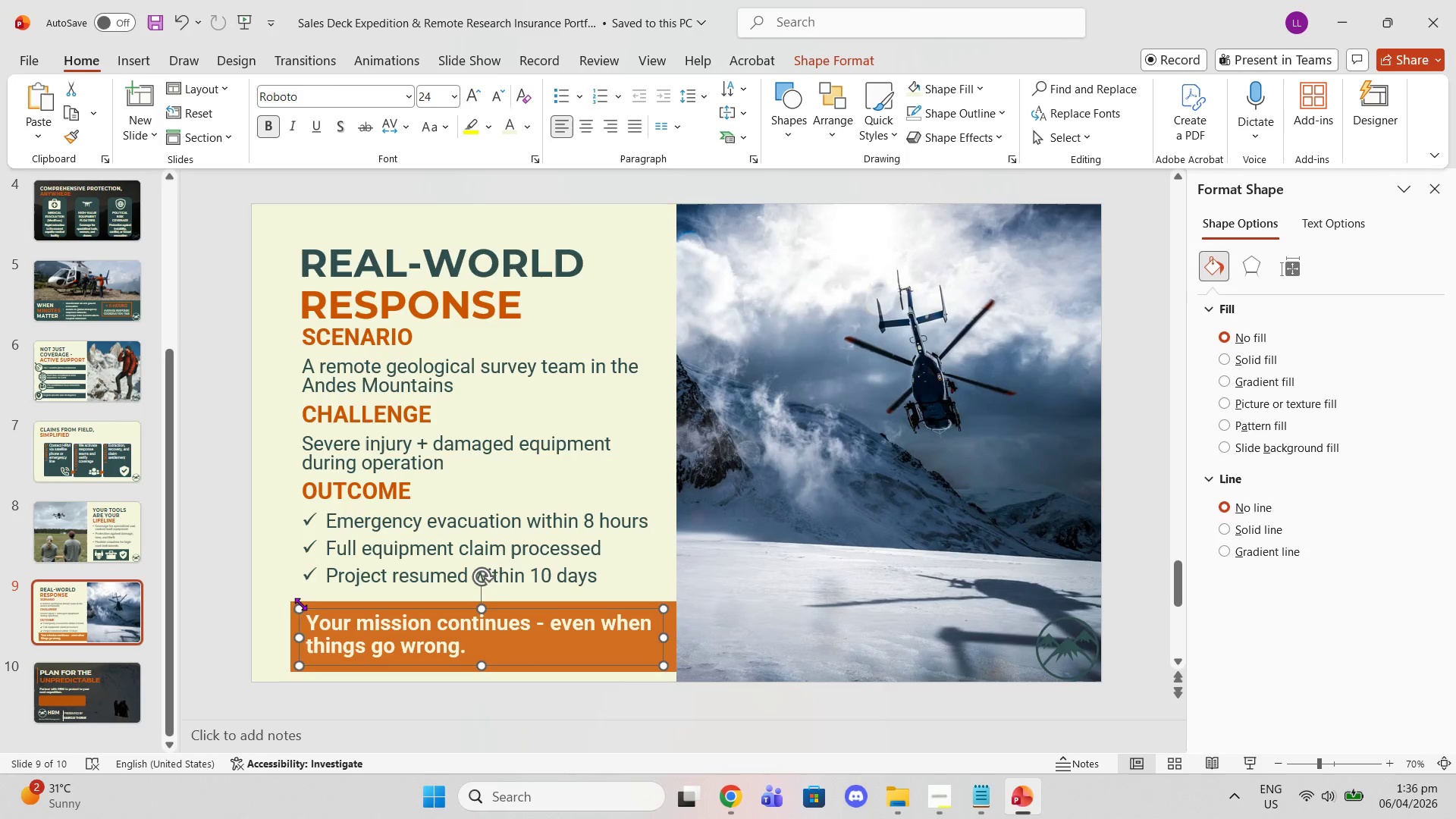 
key(Control+C)
 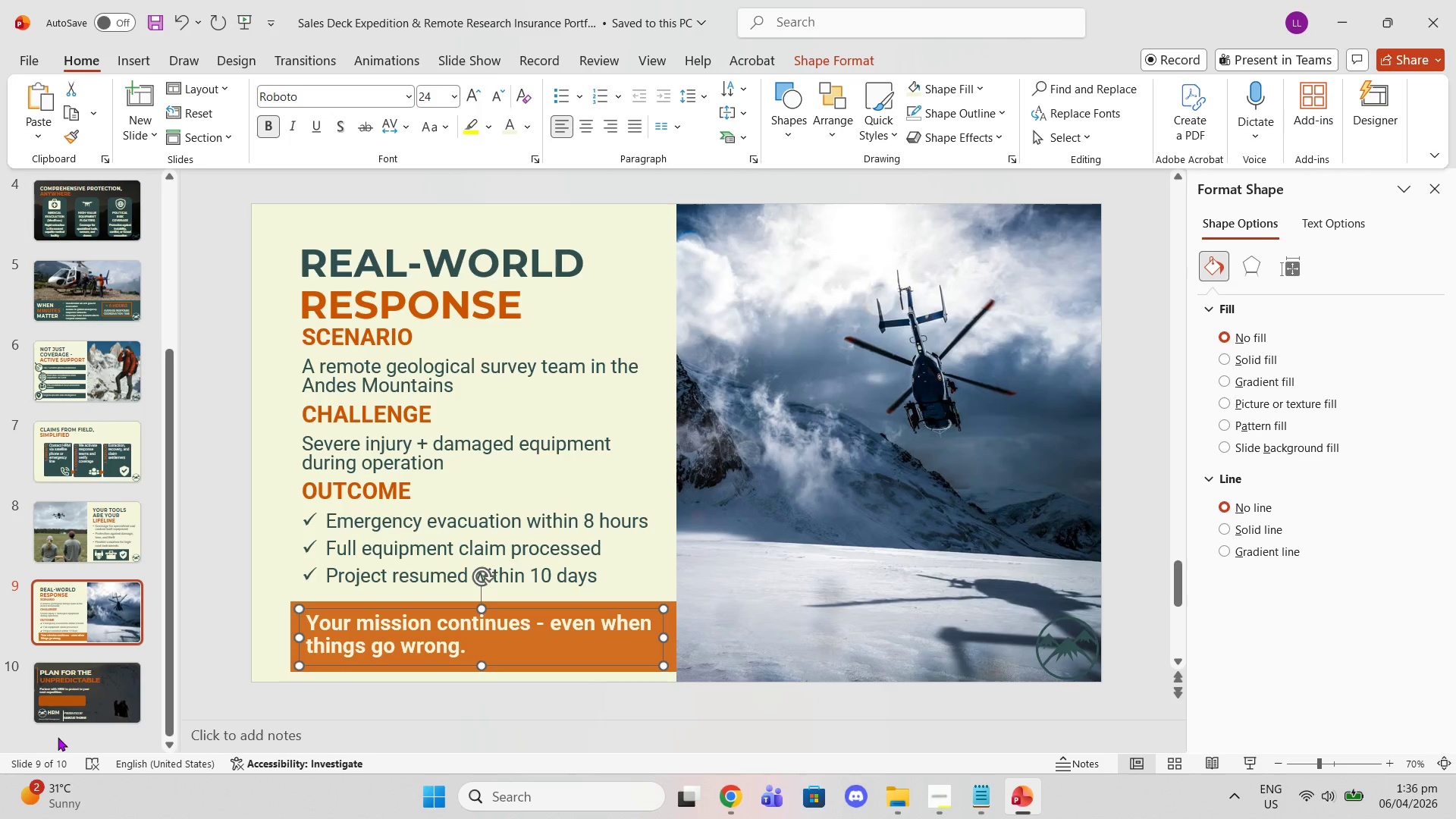 
left_click([80, 667])
 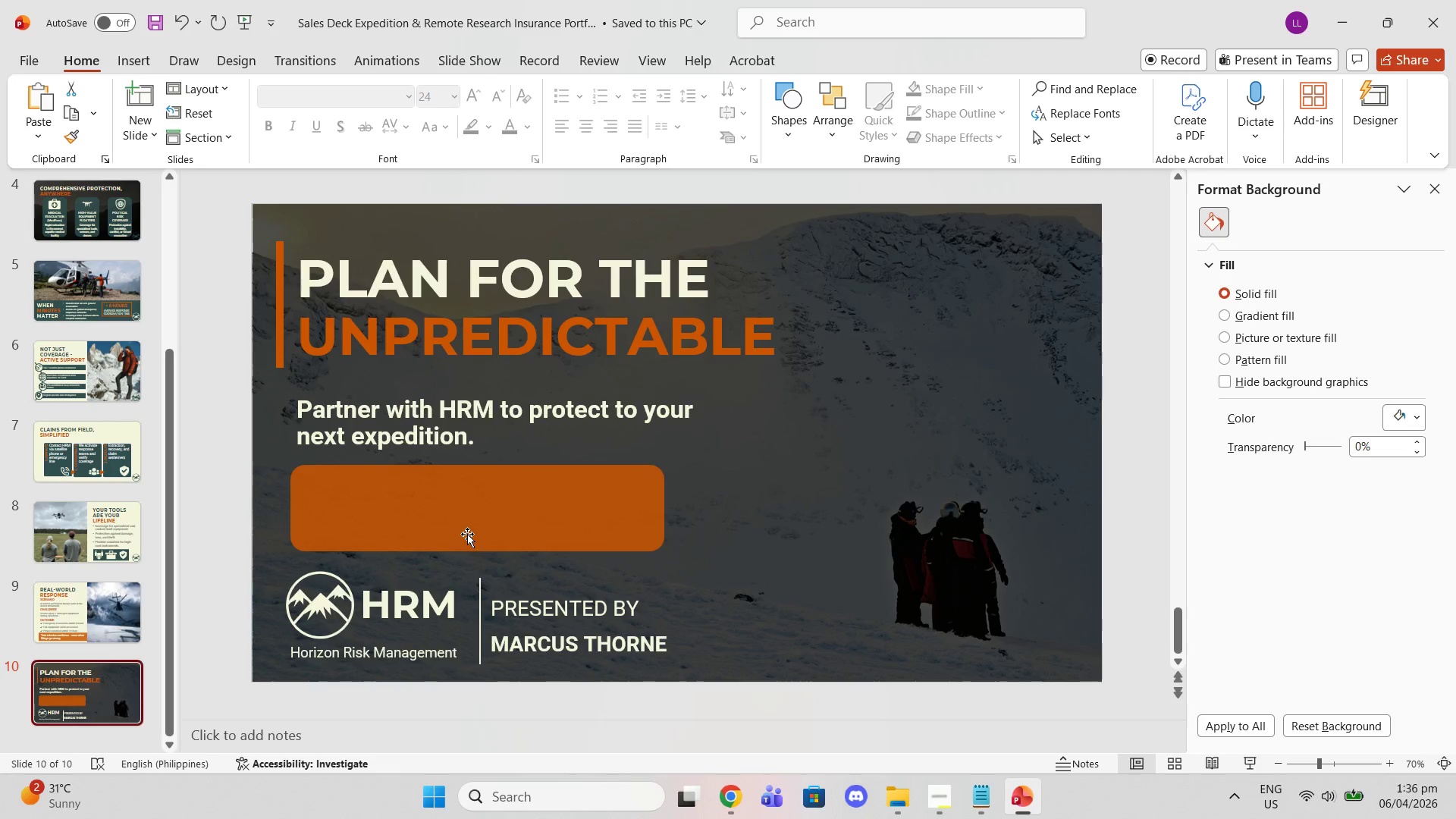 
left_click([467, 534])
 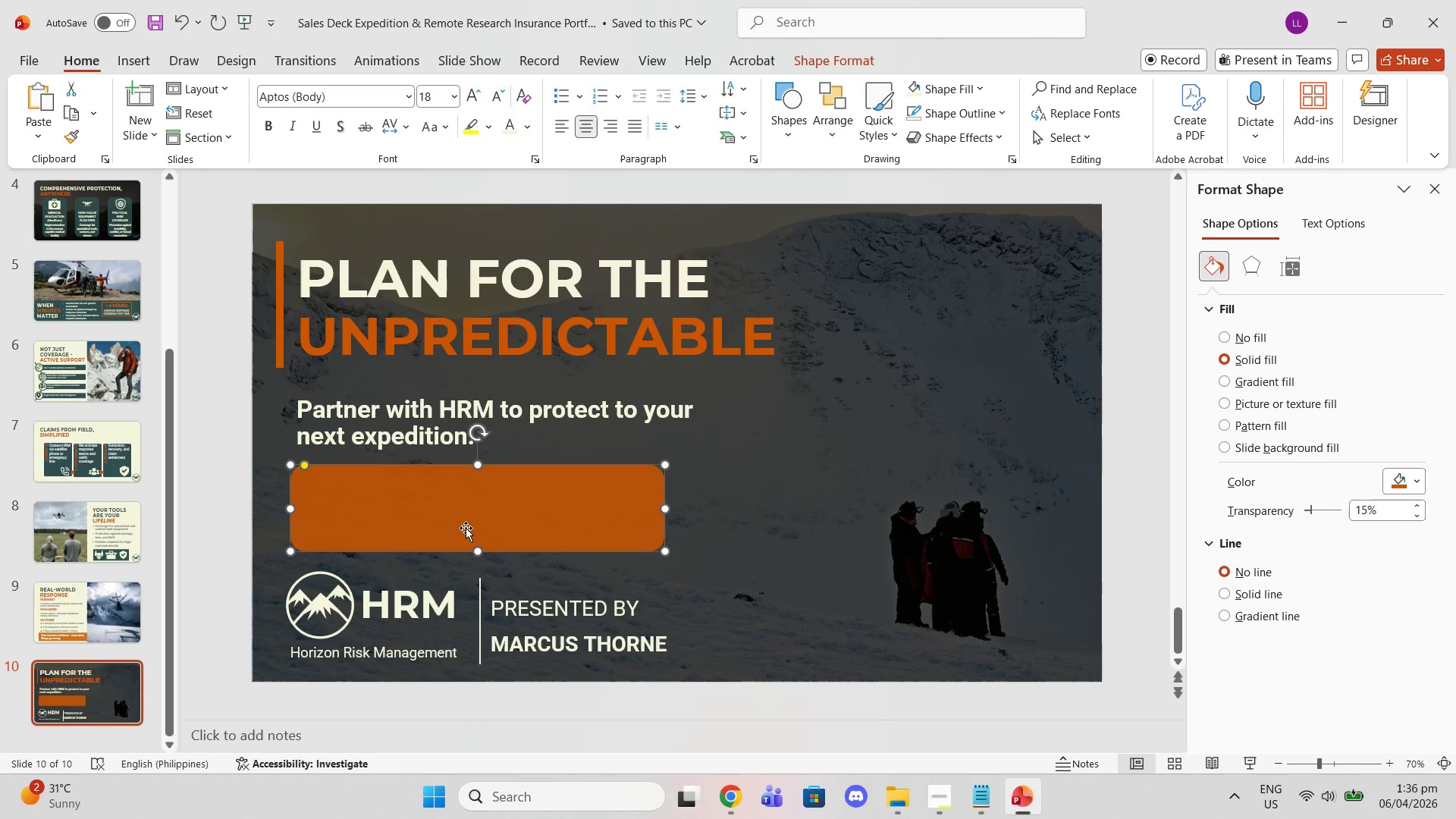 
key(Control+V)
 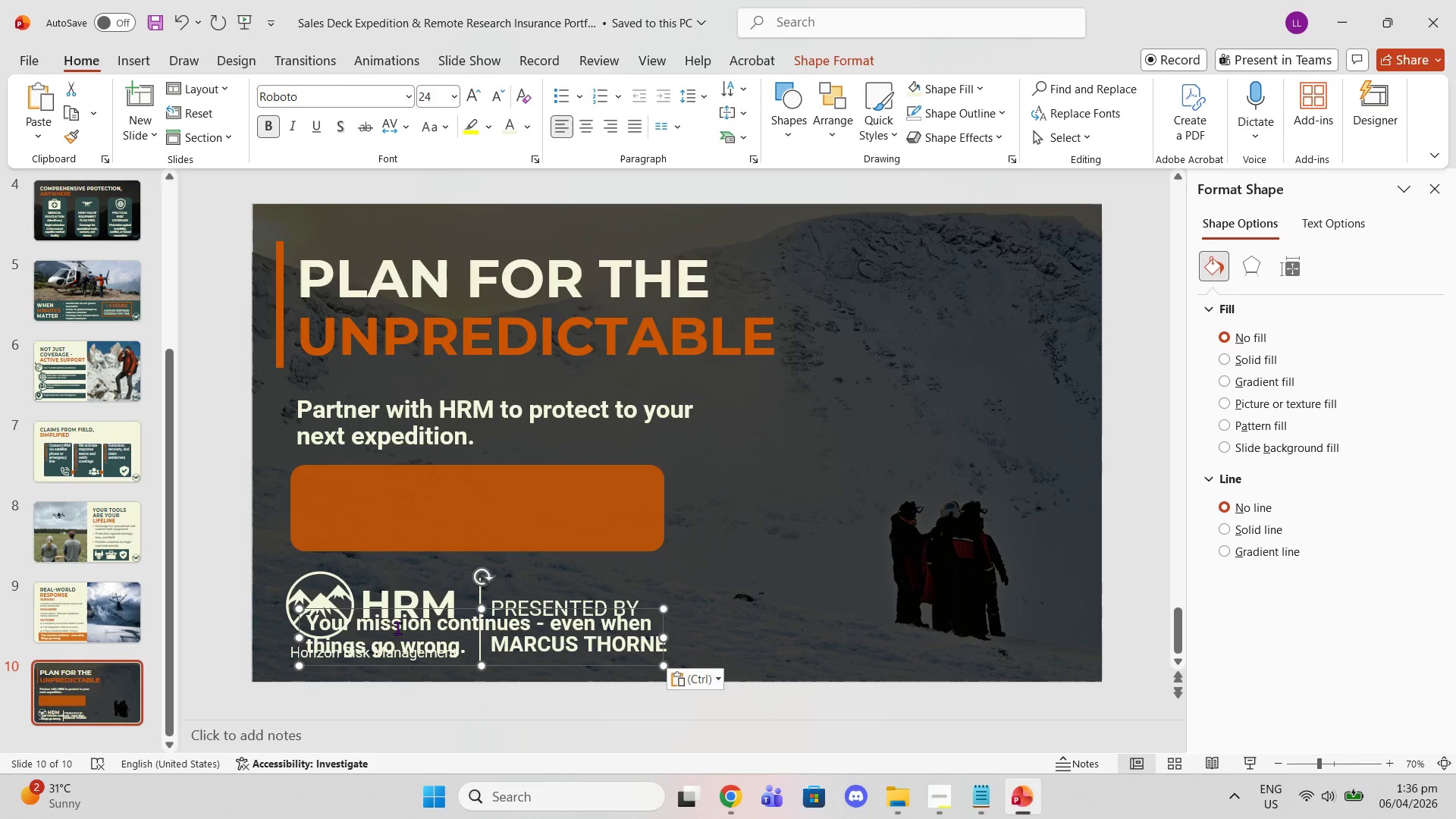 
left_click_drag(start_coordinate=[408, 610], to_coordinate=[406, 482])
 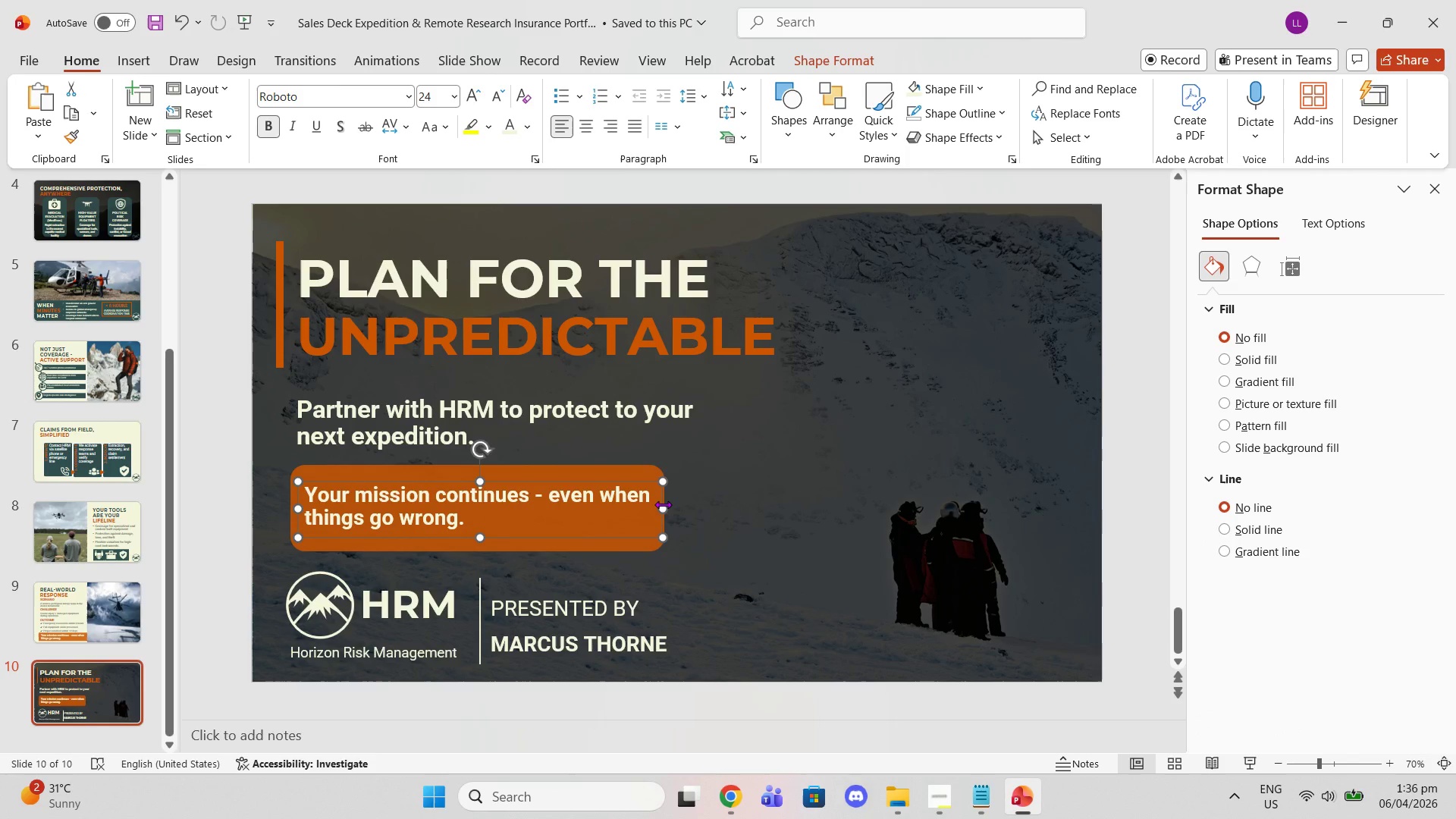 
left_click_drag(start_coordinate=[663, 504], to_coordinate=[656, 504])
 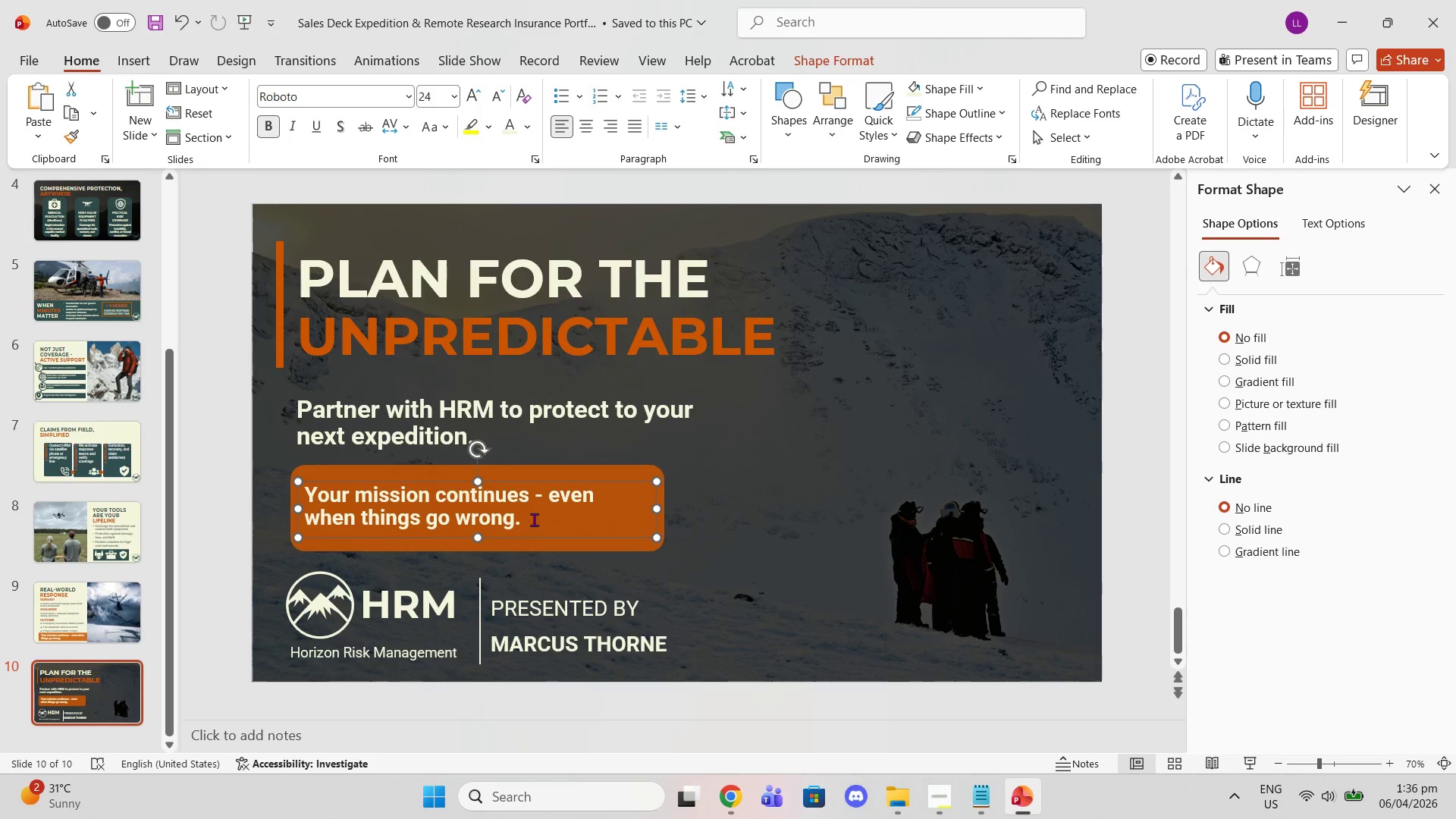 
left_click_drag(start_coordinate=[537, 519], to_coordinate=[277, 492])
 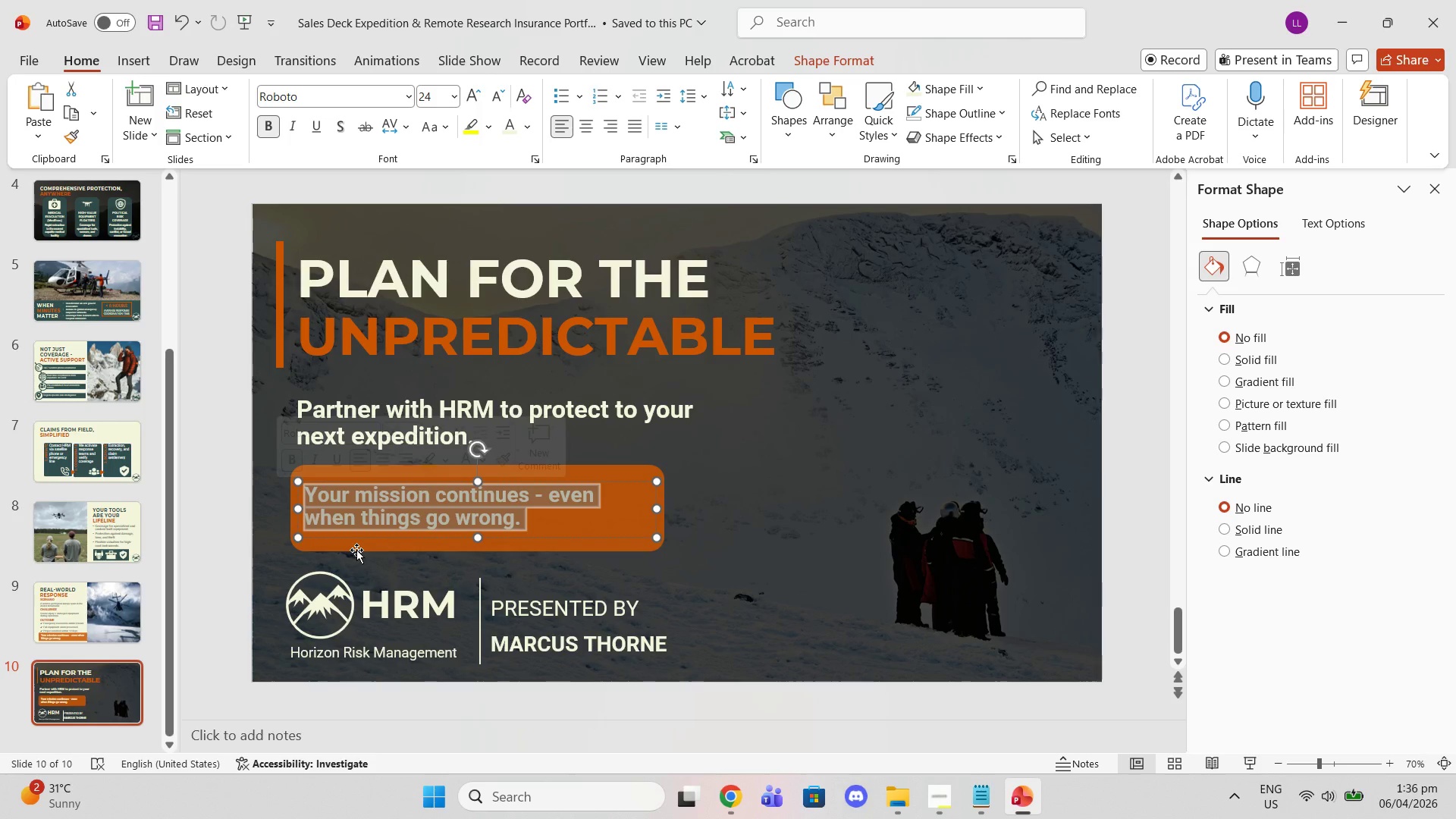 
type(REQUEST)